 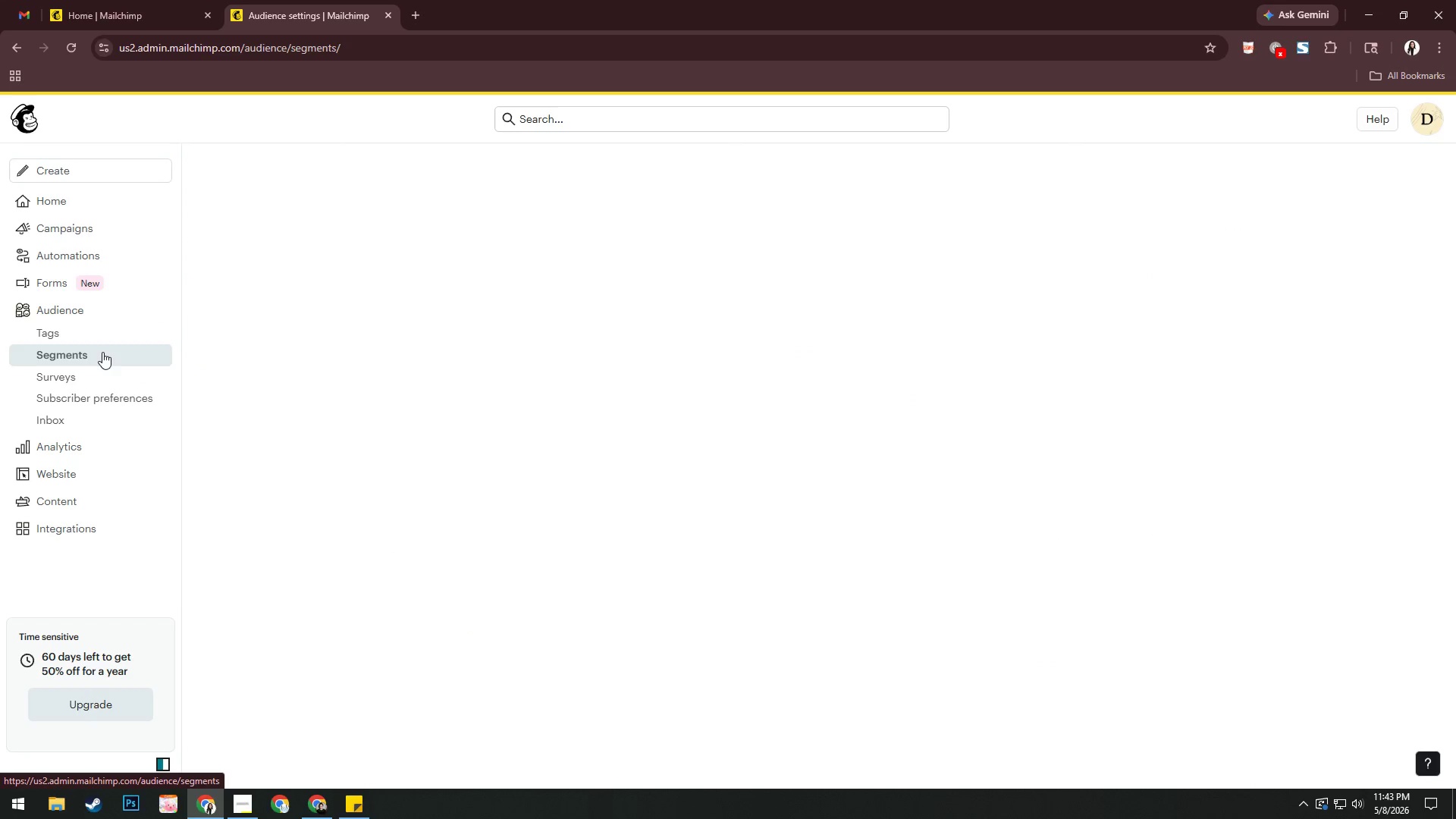 
left_click([121, 309])
 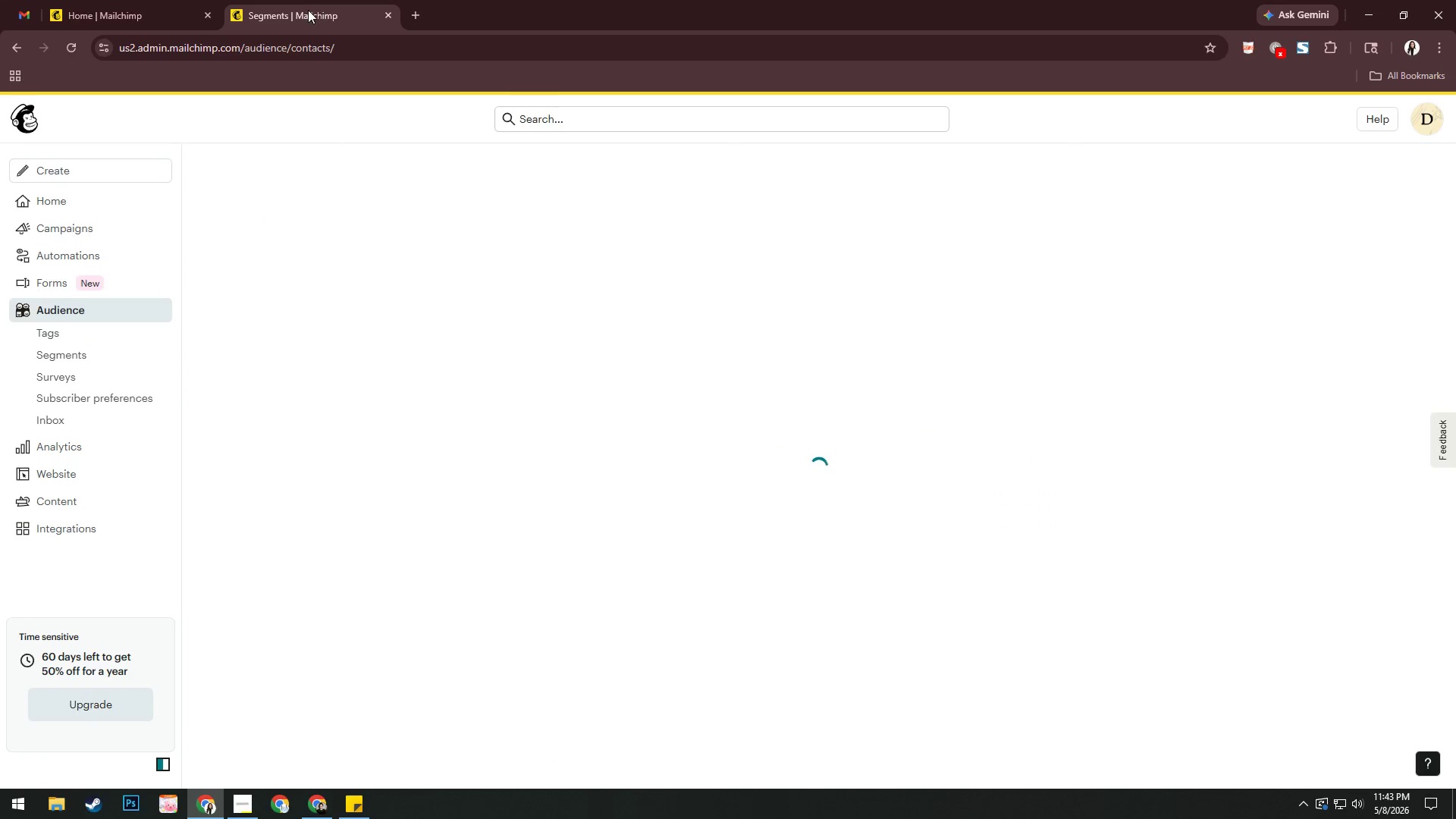 
mouse_move([309, 256])
 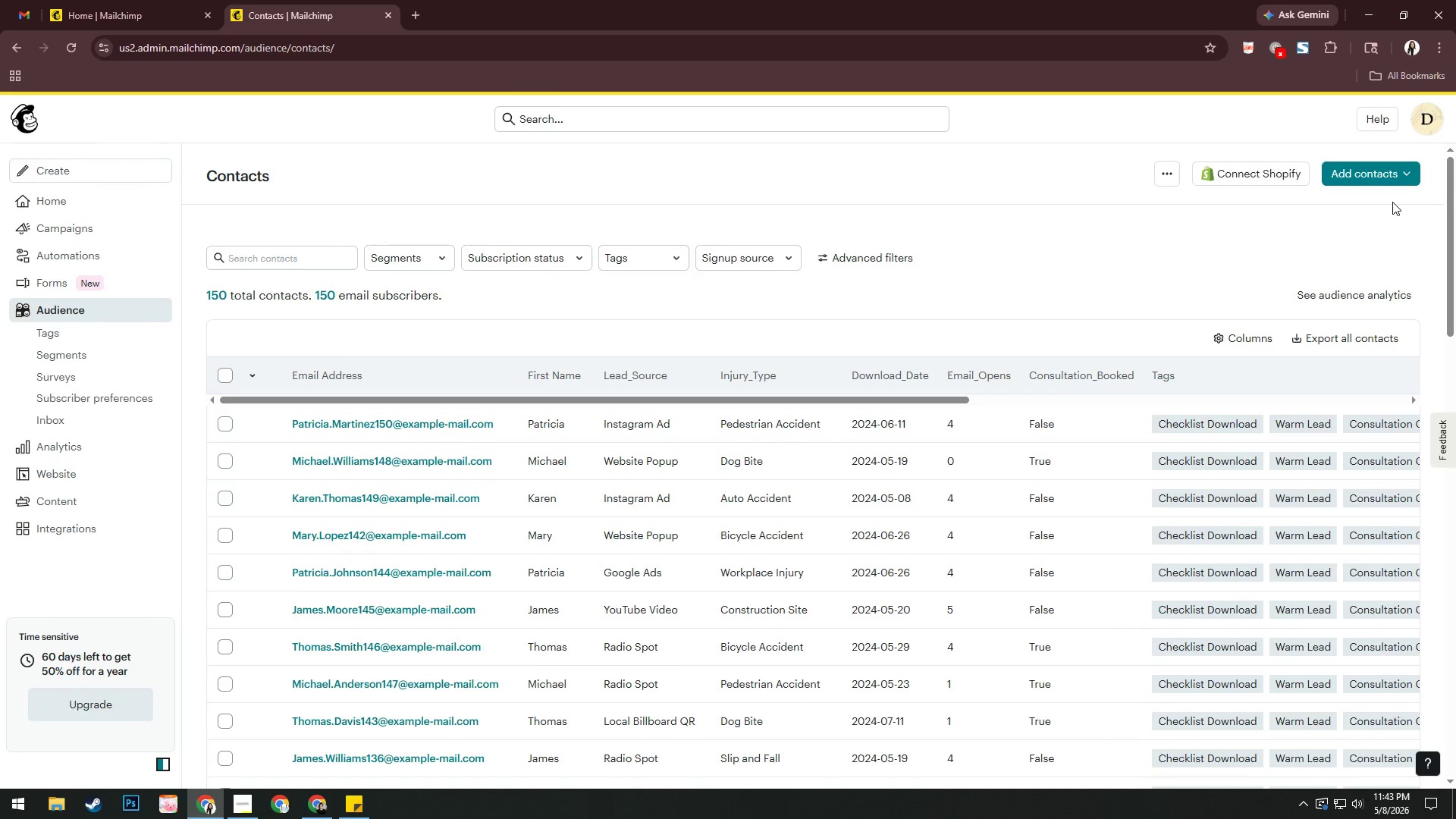 
key(Alt+AltLeft)
 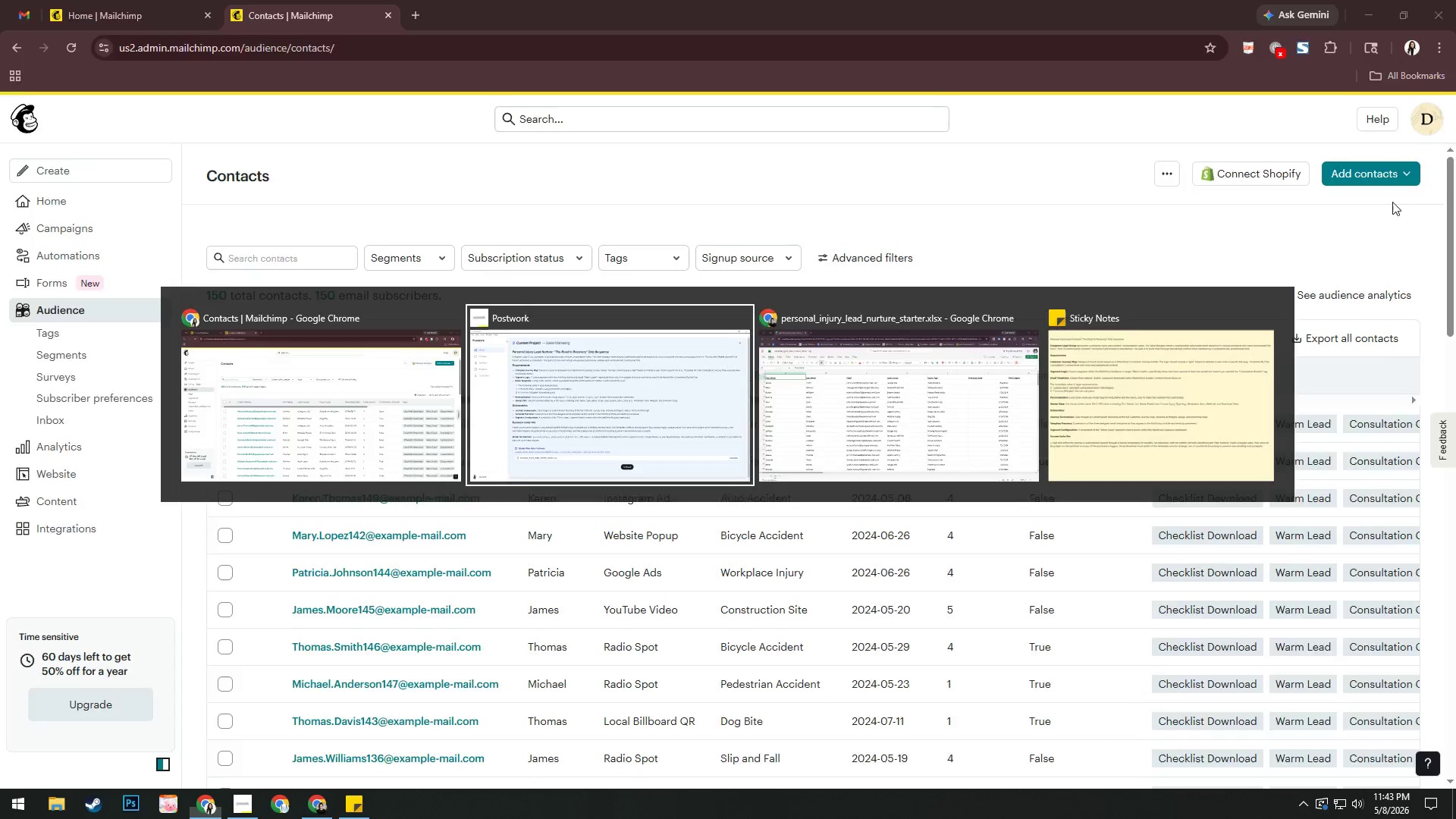 
key(Alt+Tab)